 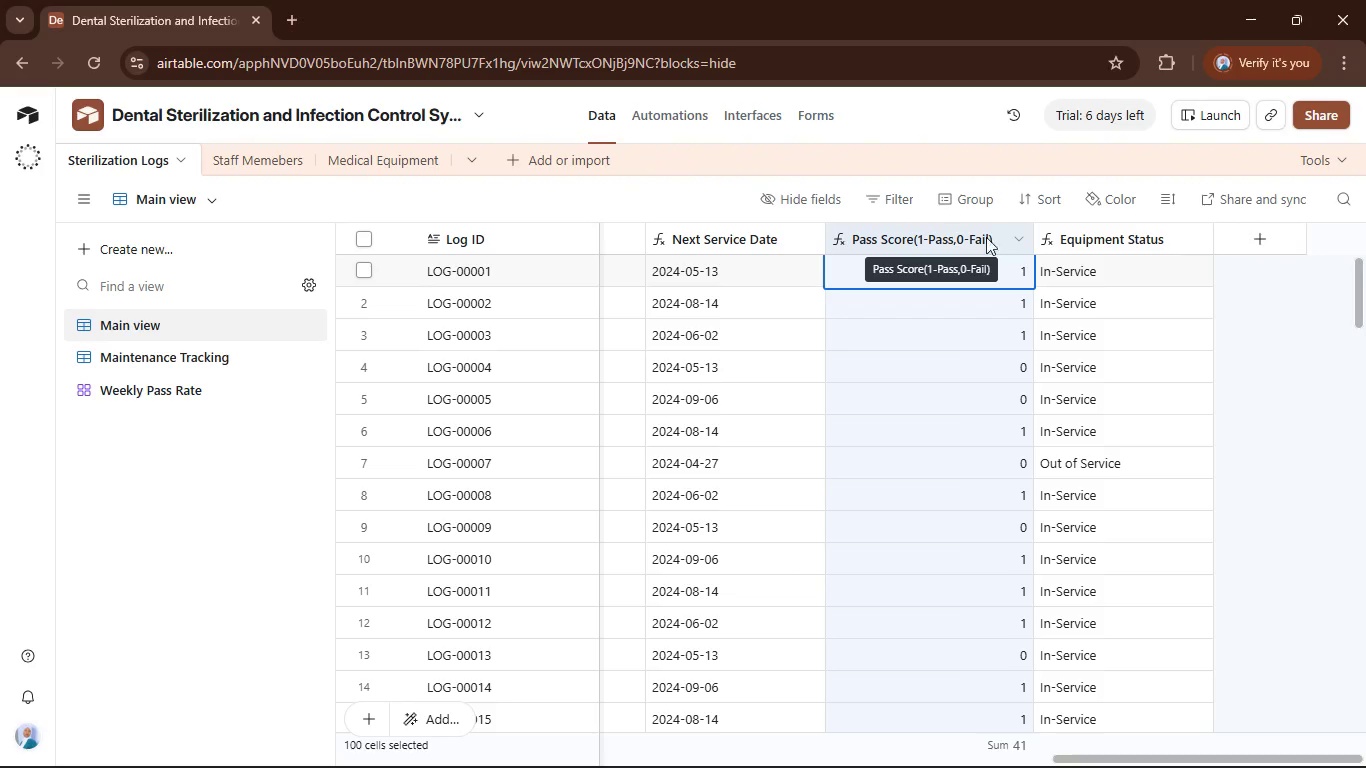 
left_click([1284, 235])
 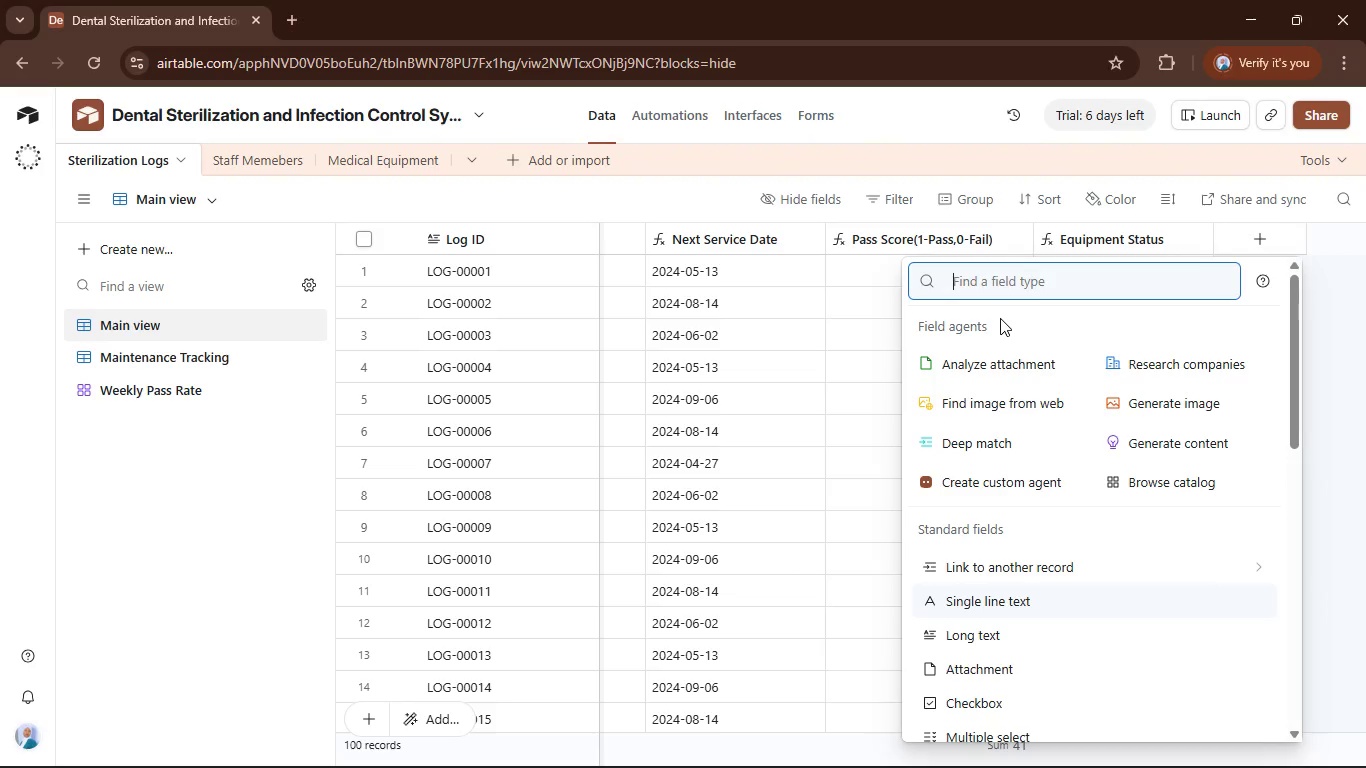 
type(Week )
key(Backspace)
key(Backspace)
key(Backspace)
key(Backspace)
key(Backspace)
type(for)
 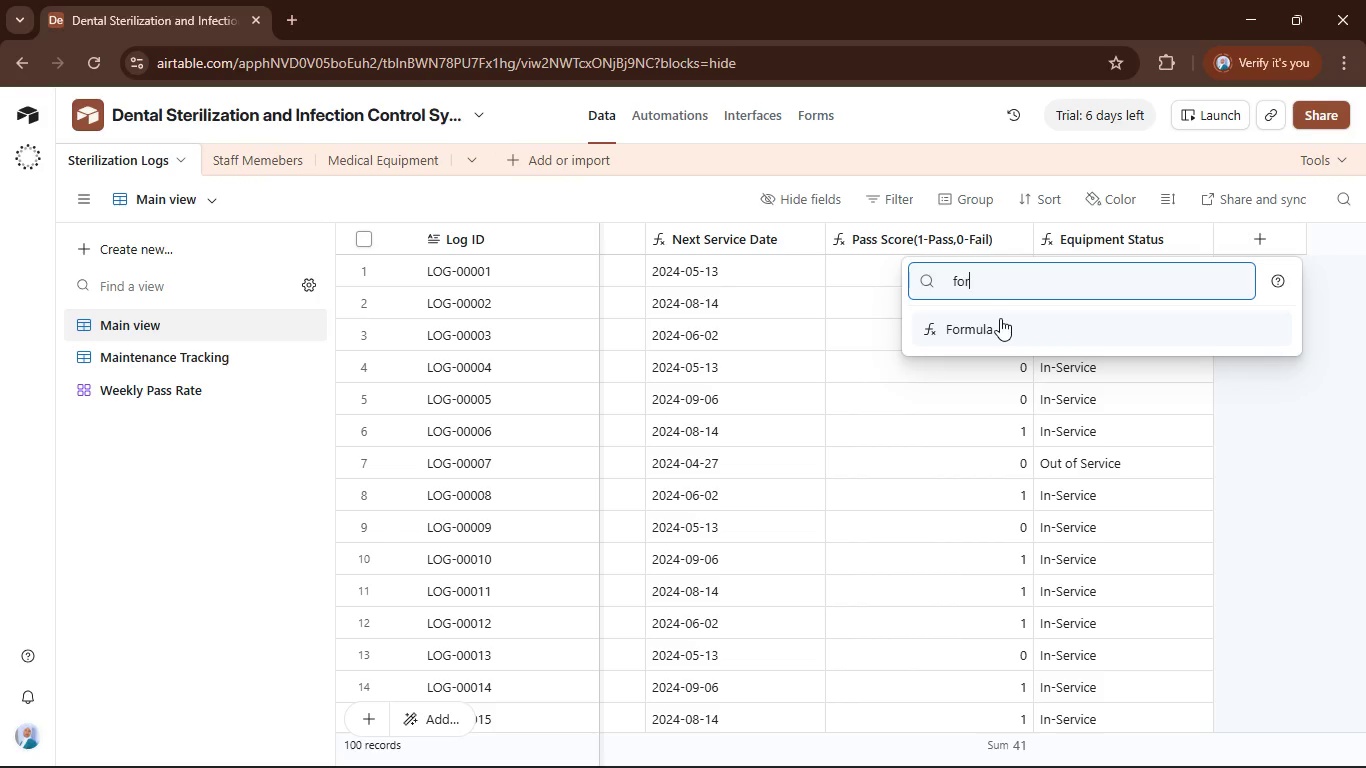 
left_click([1000, 318])
 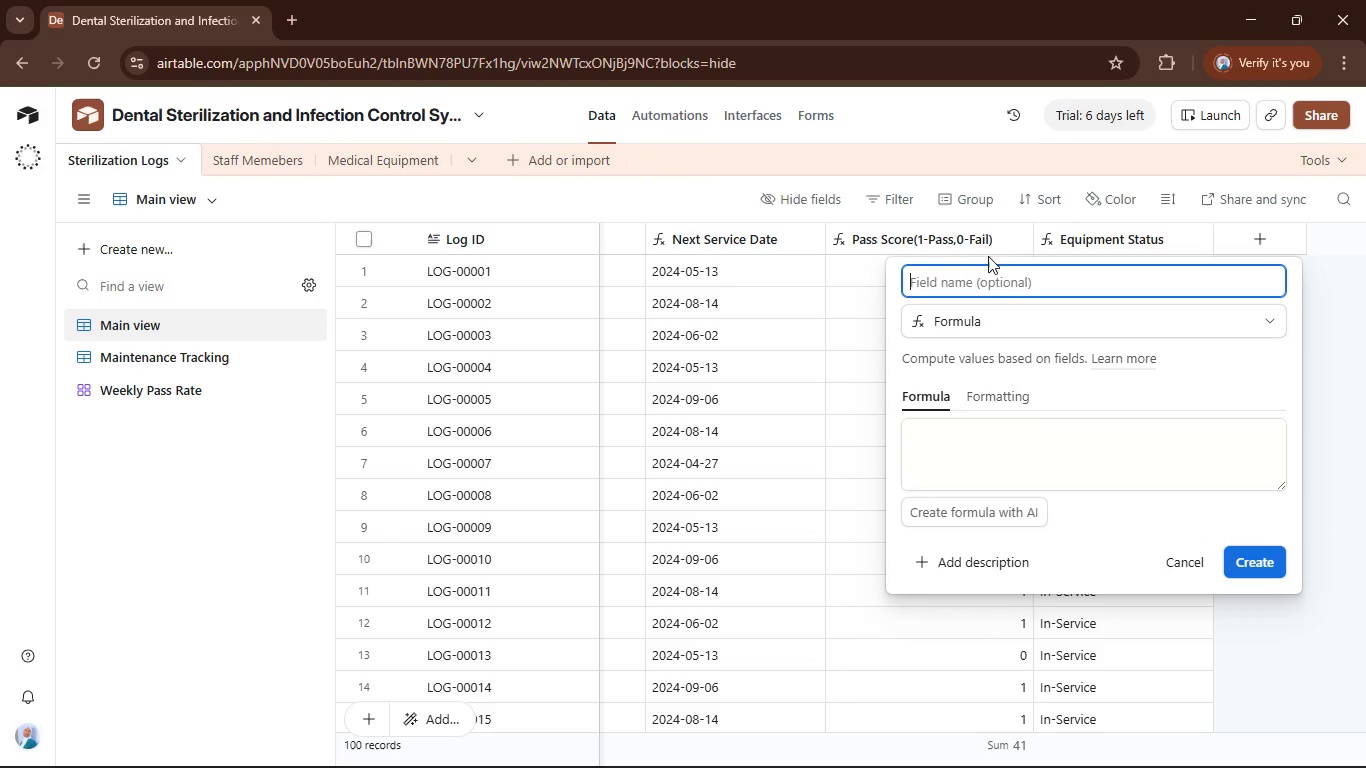 
left_click([981, 296])
 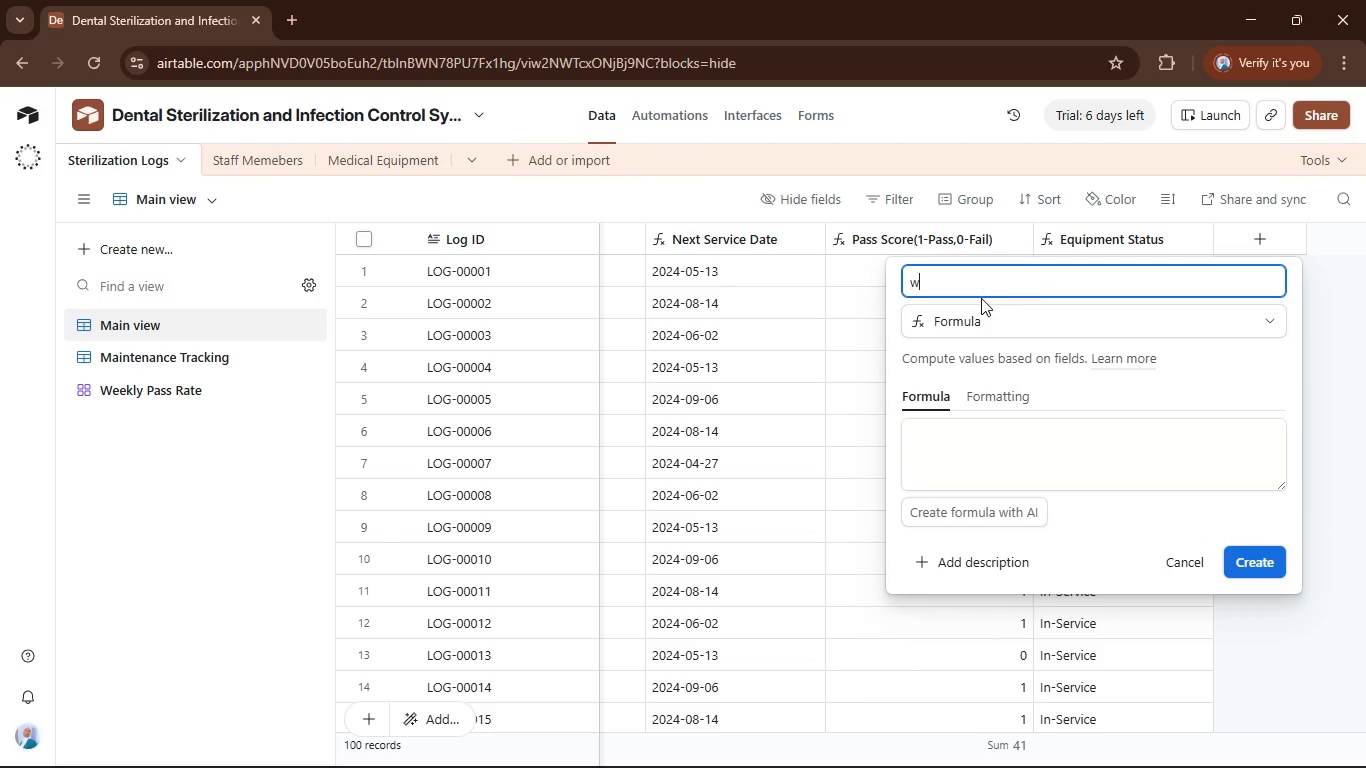 
type(w)
key(Backspace)
type(Week)
 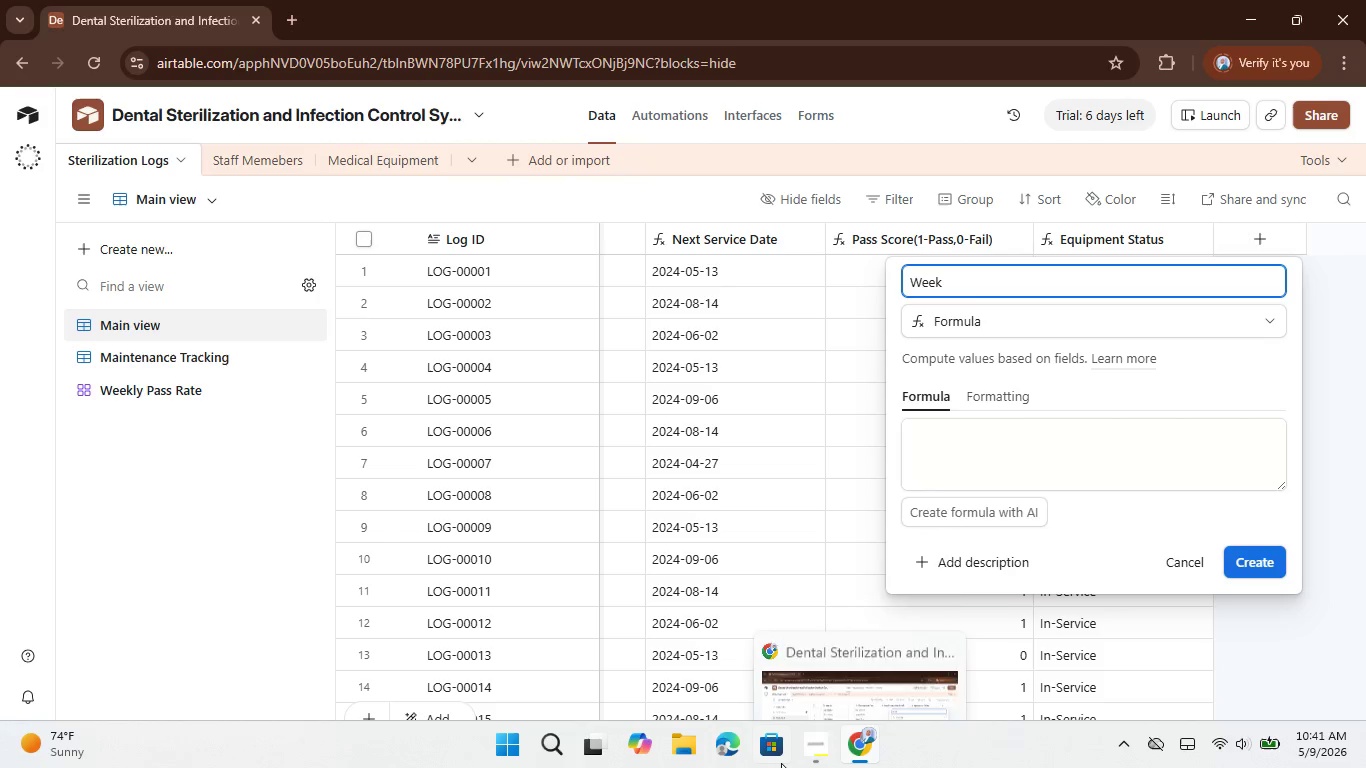 
left_click([807, 739])